 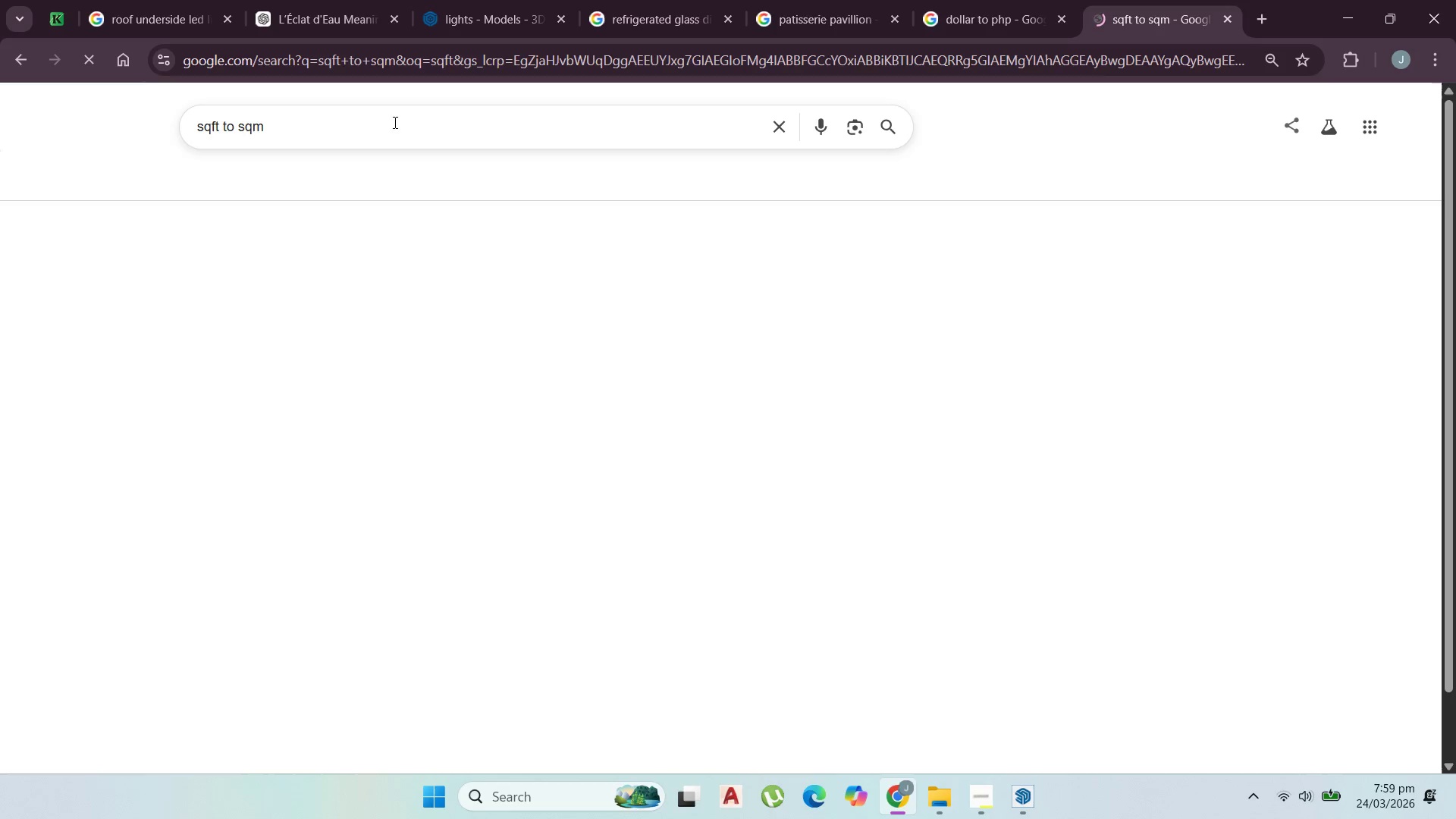 
left_click_drag(start_coordinate=[306, 295], to_coordinate=[275, 290])
 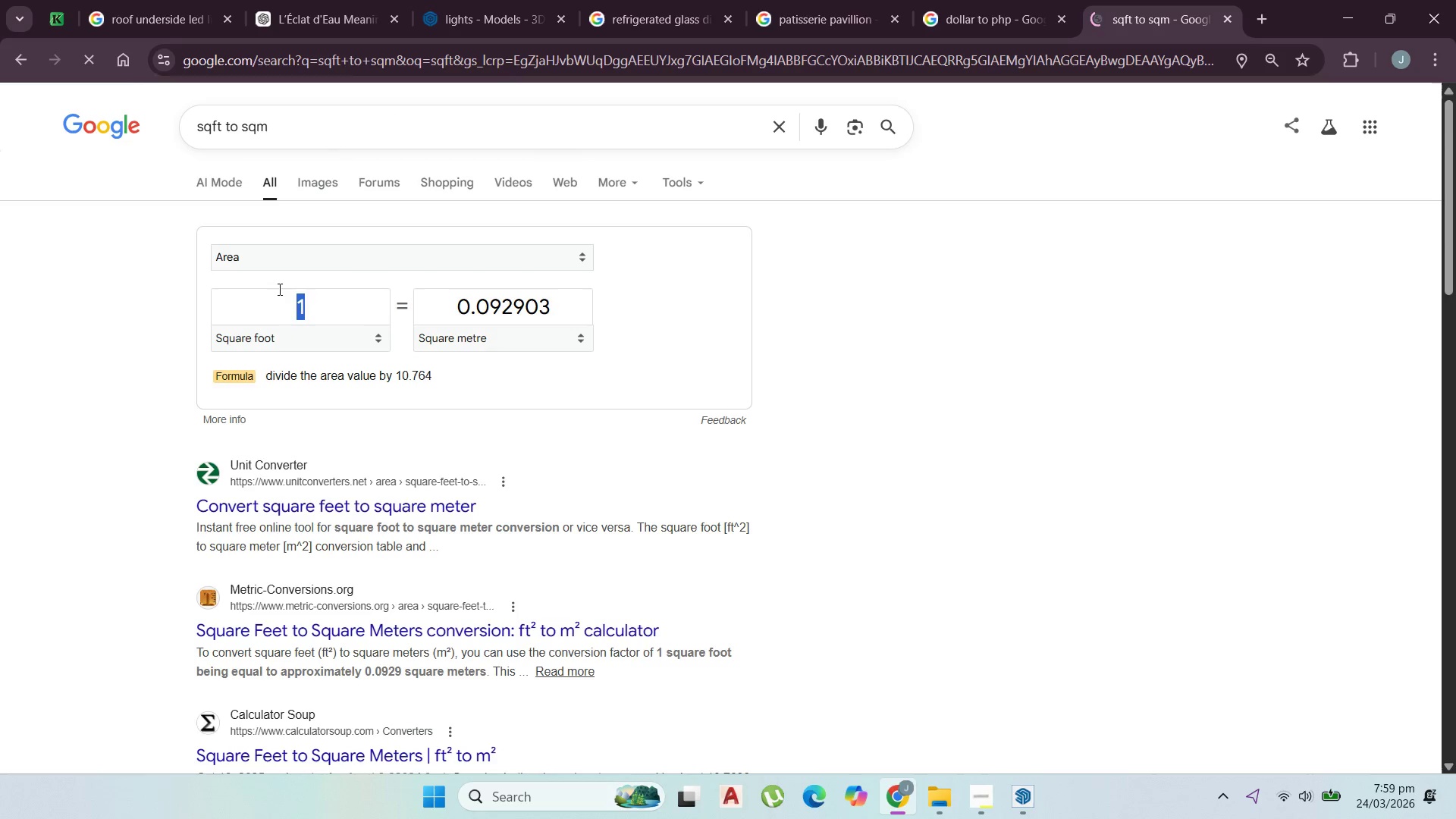 
type(5000)
 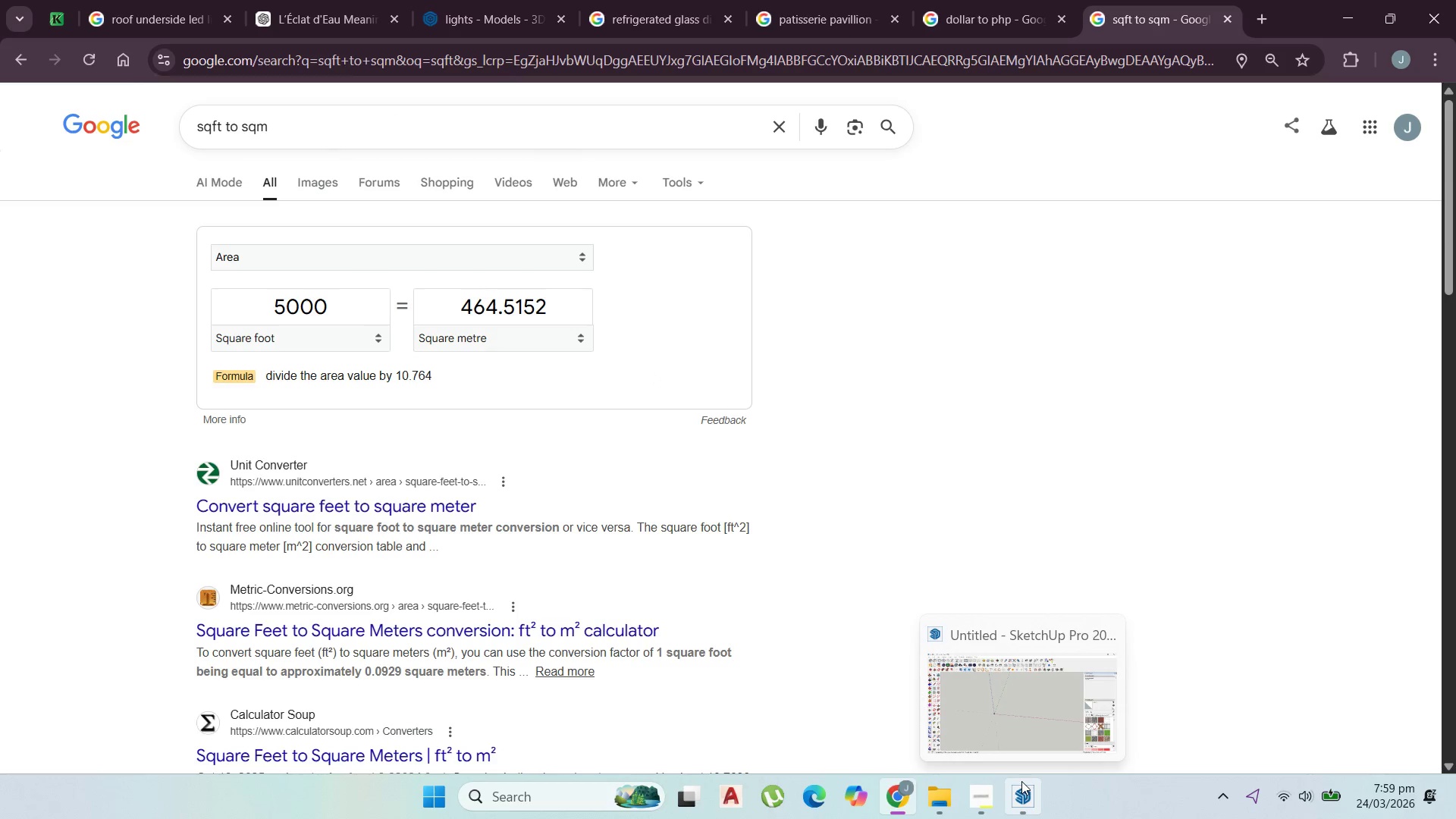 
left_click([1021, 781])
 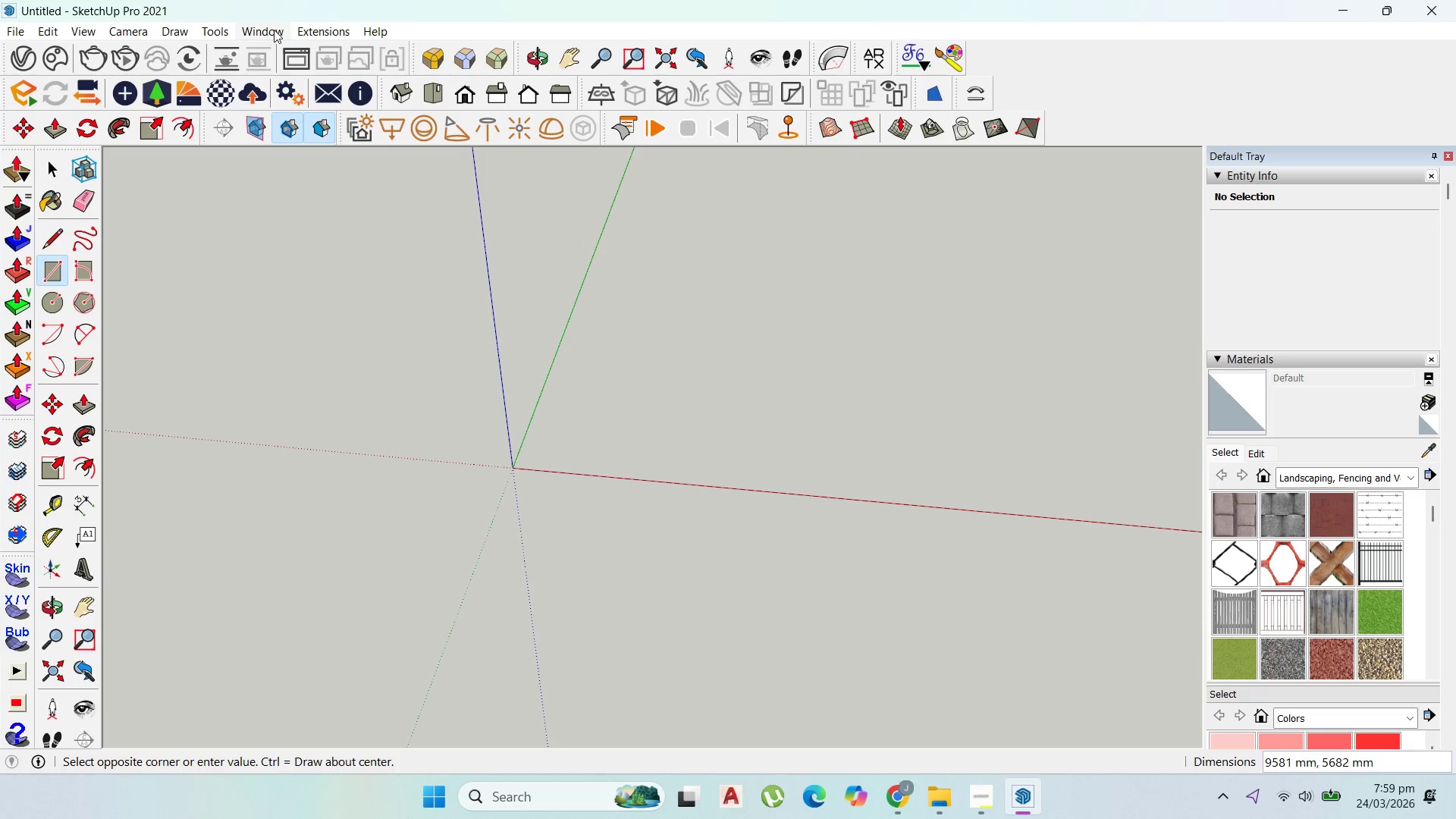 
left_click([270, 37])
 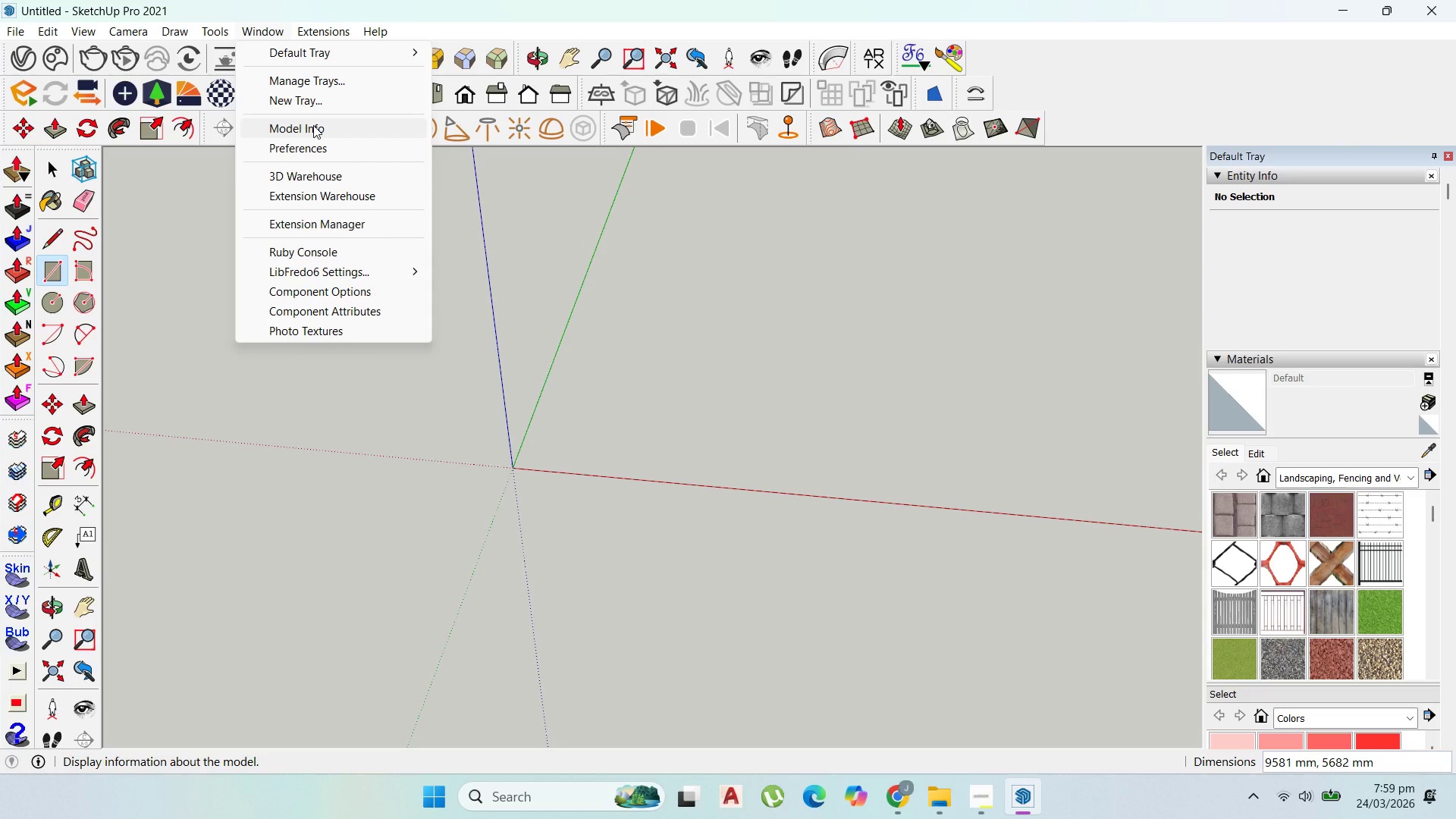 
left_click([313, 124])
 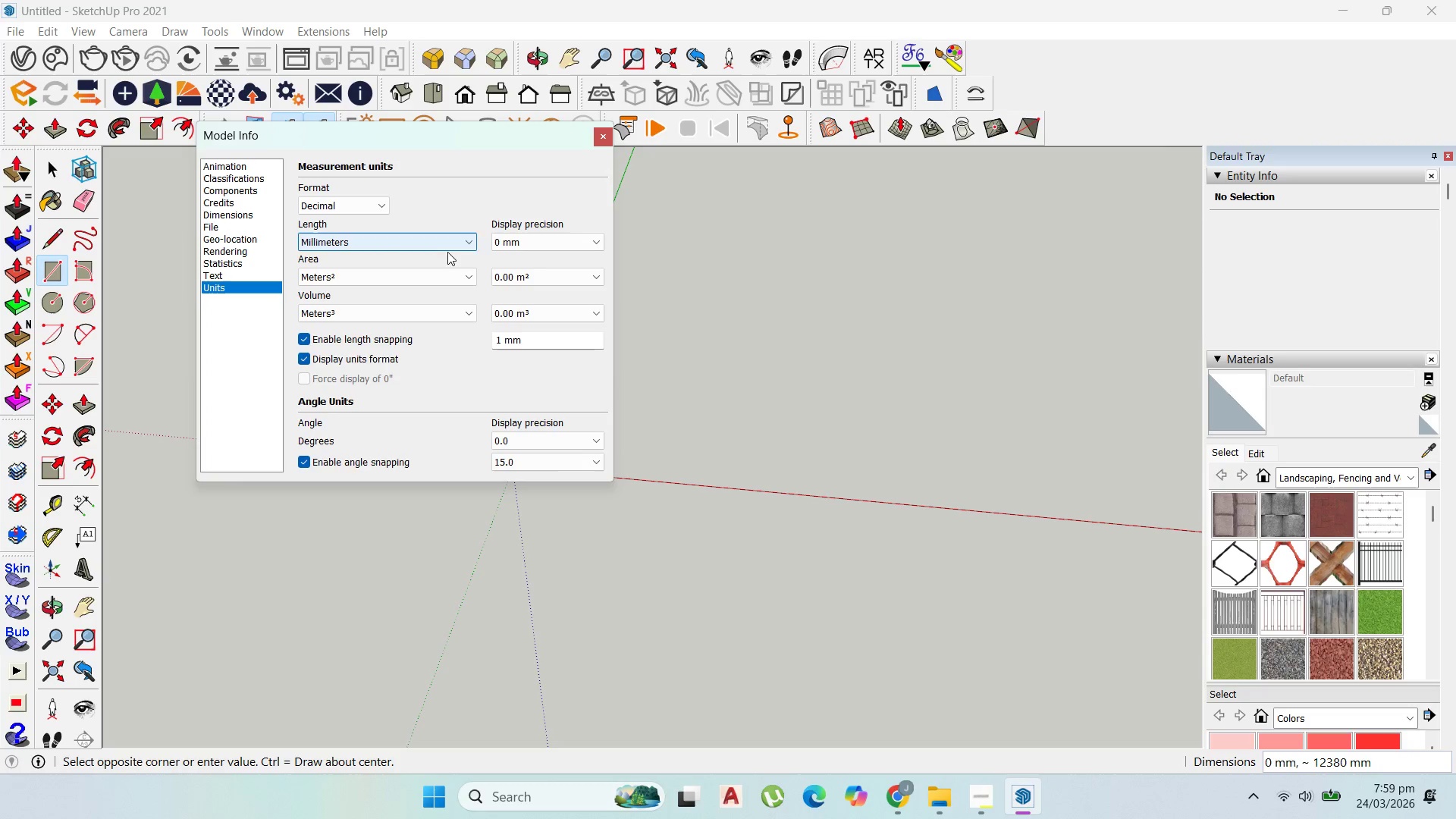 
left_click([443, 273])
 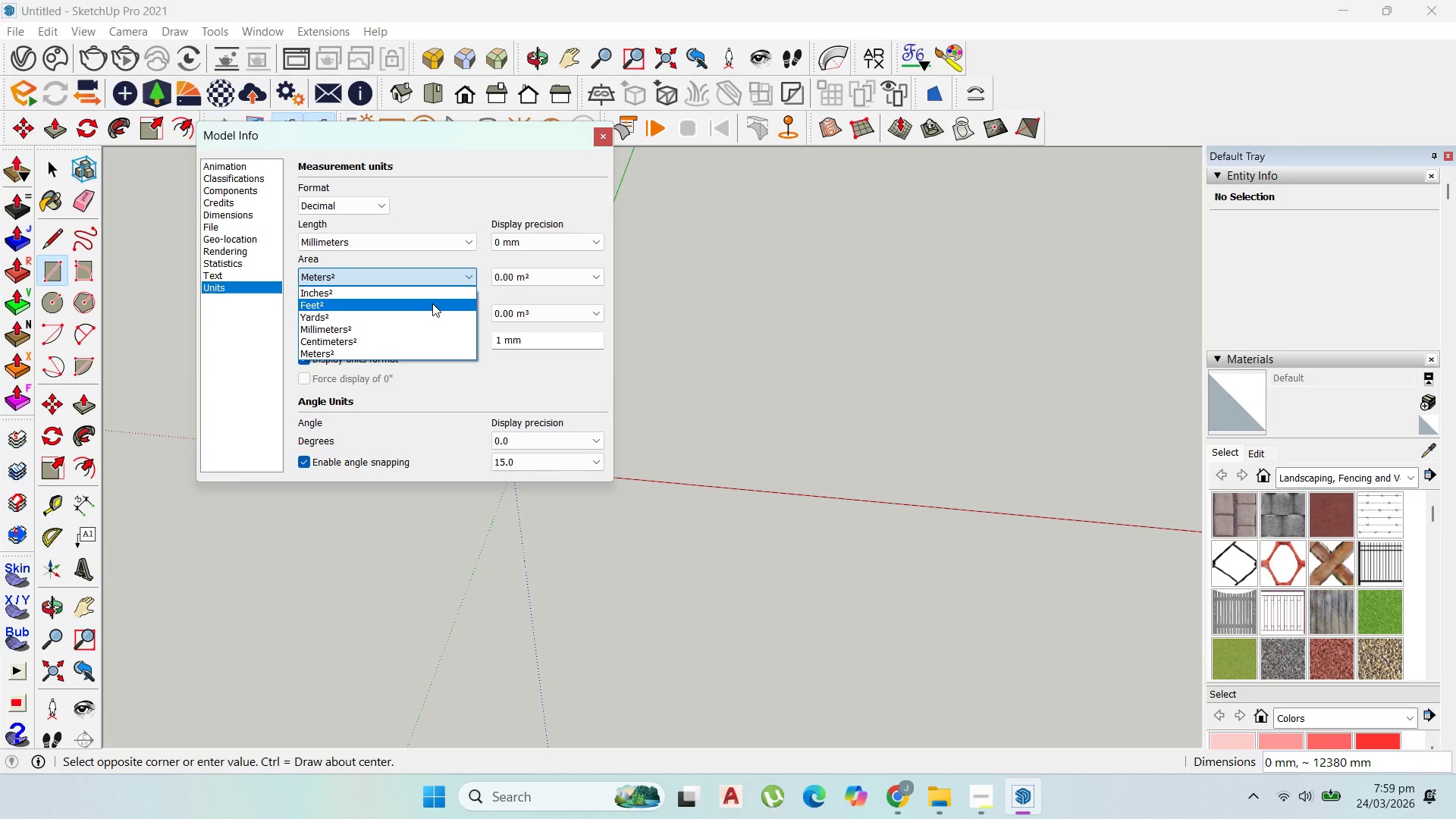 
left_click([432, 303])
 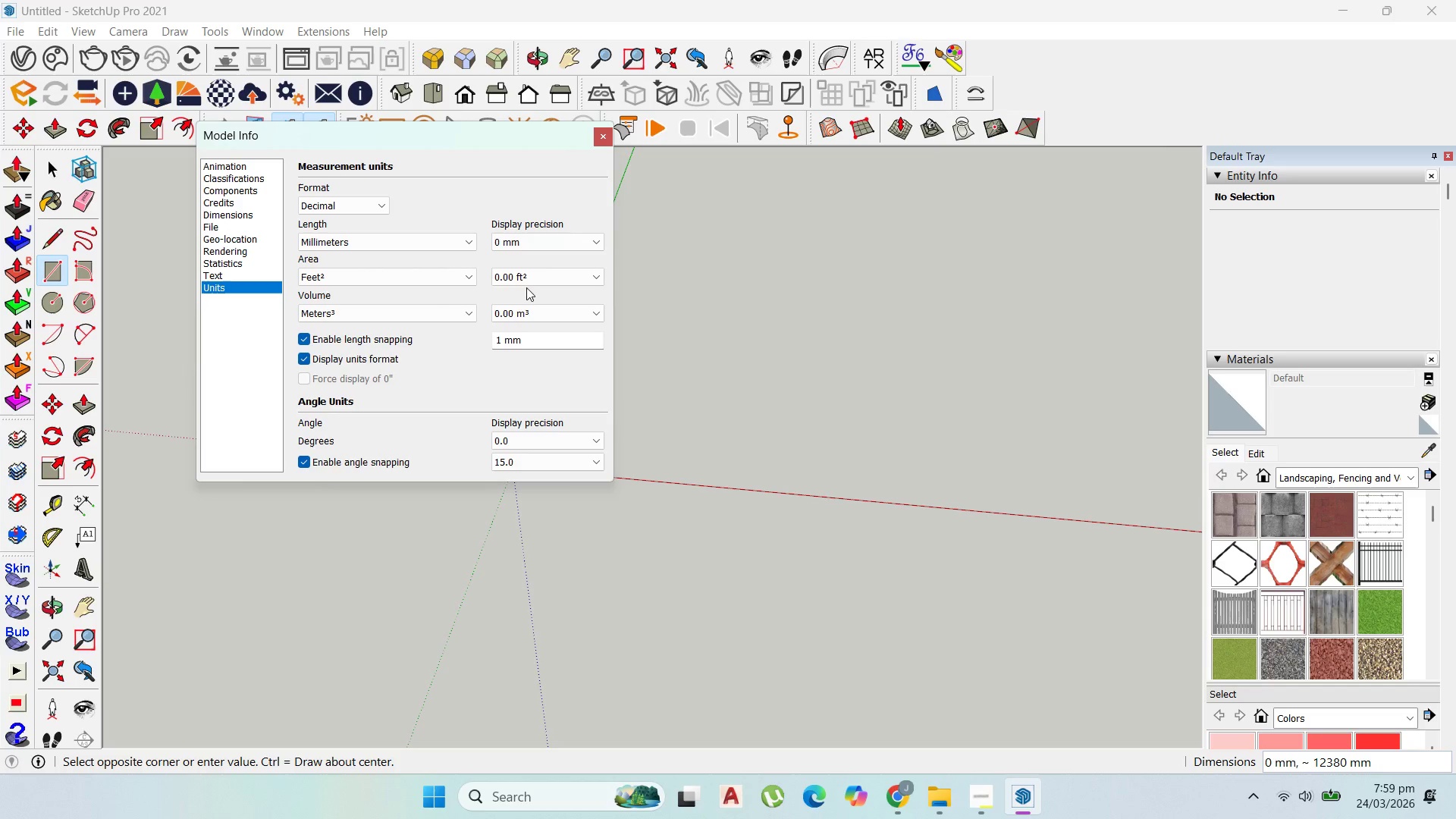 
double_click([530, 284])
 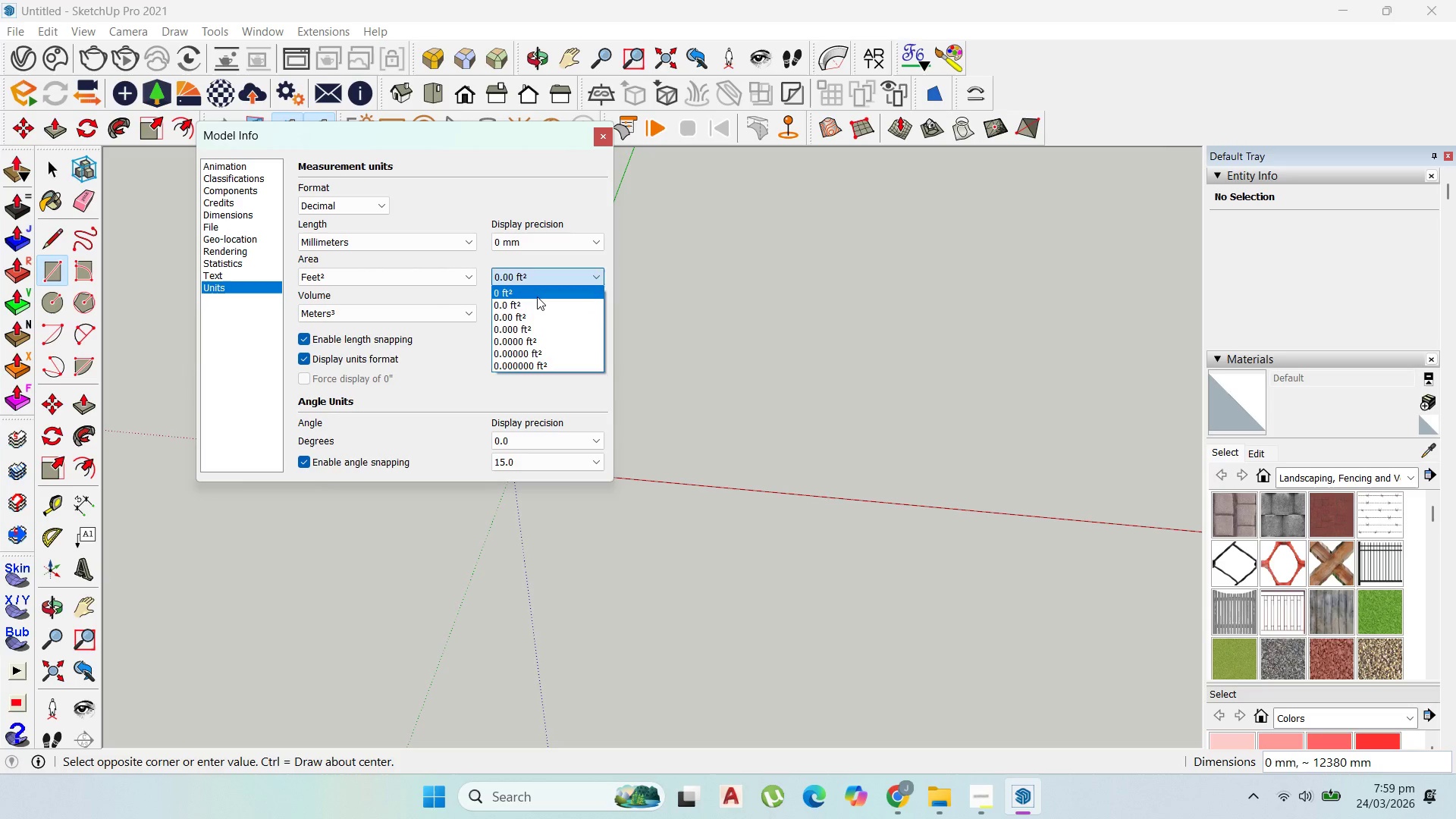 
left_click([537, 297])
 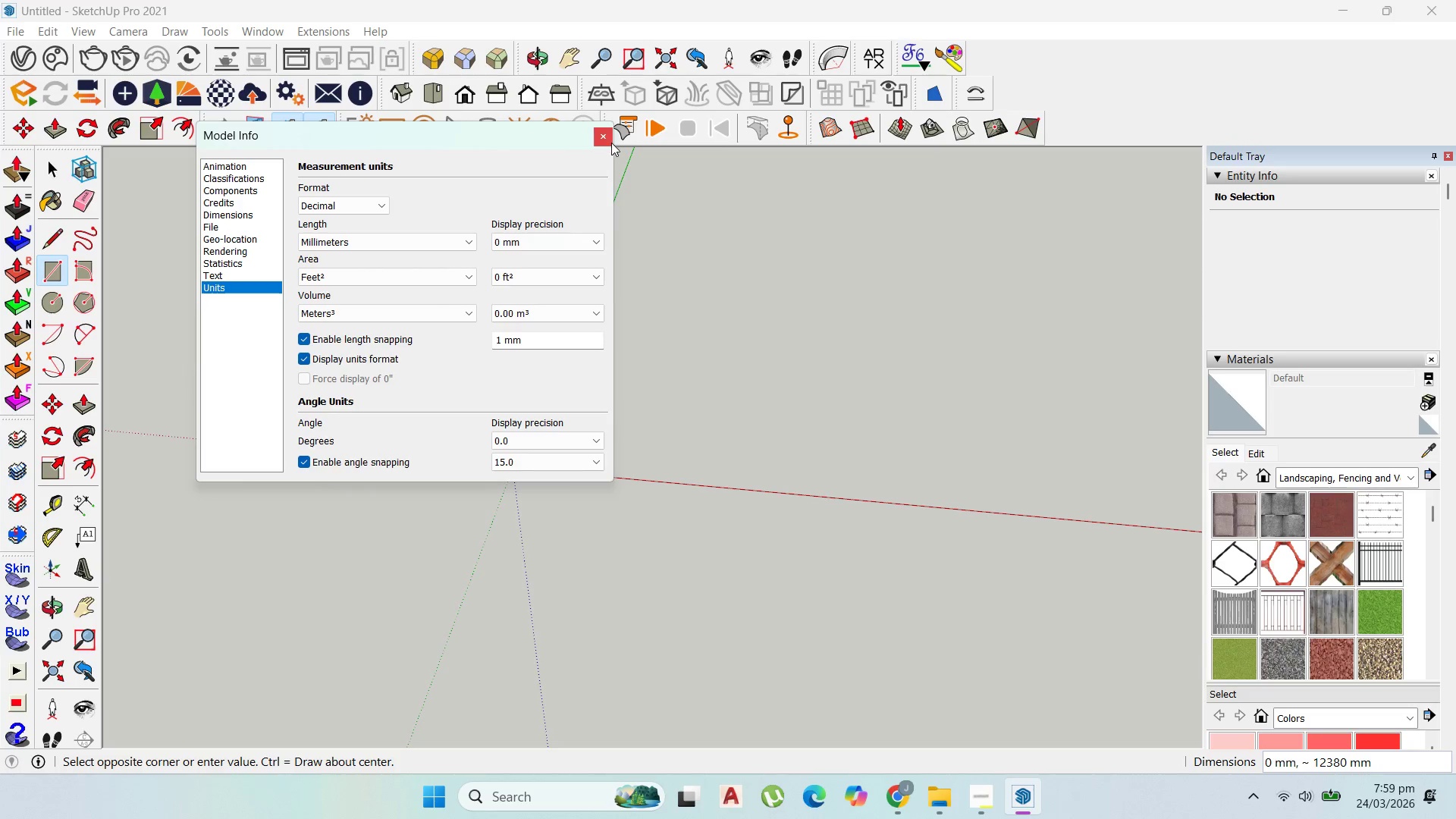 
left_click([606, 141])
 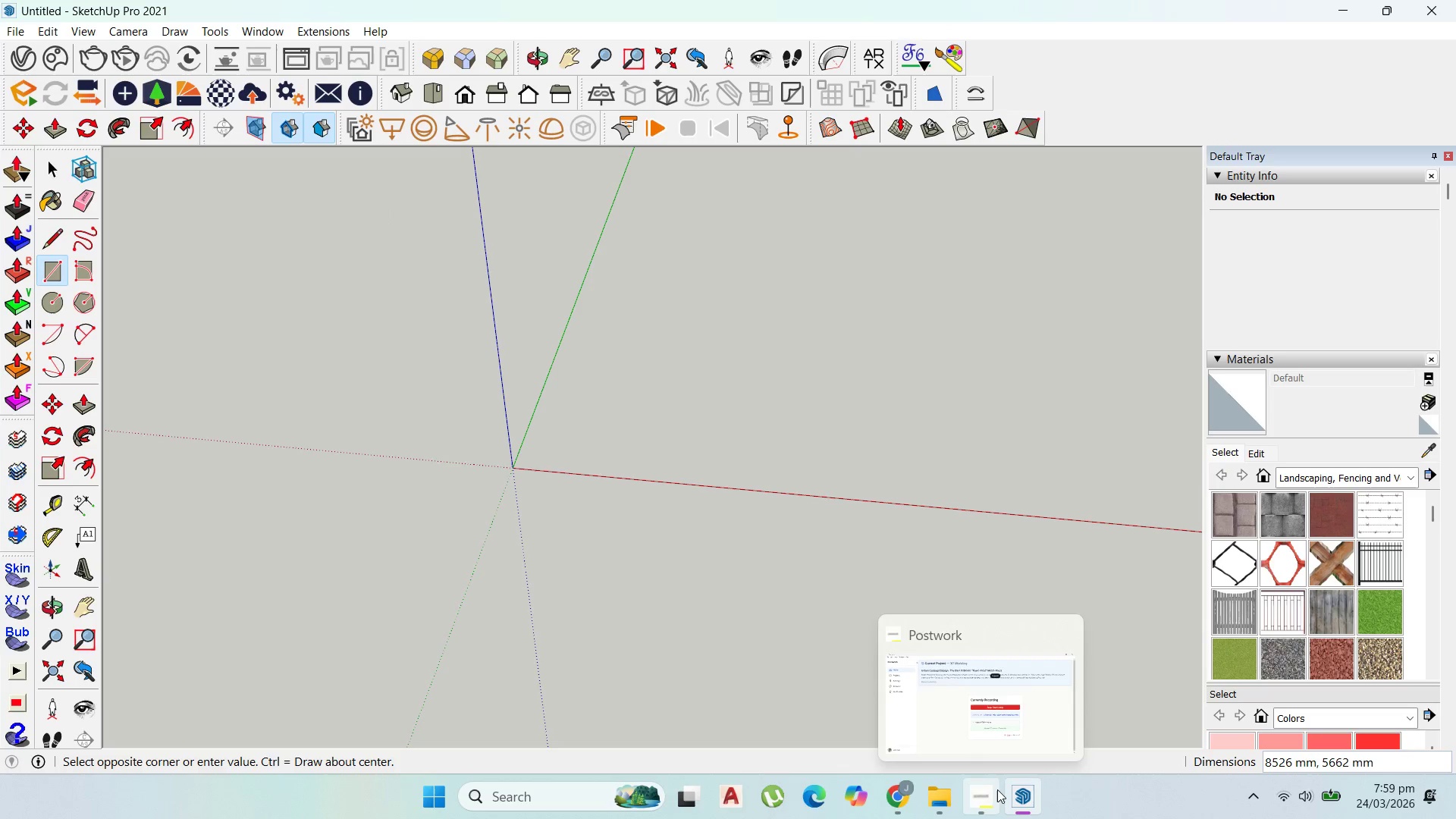 
left_click([997, 789])